 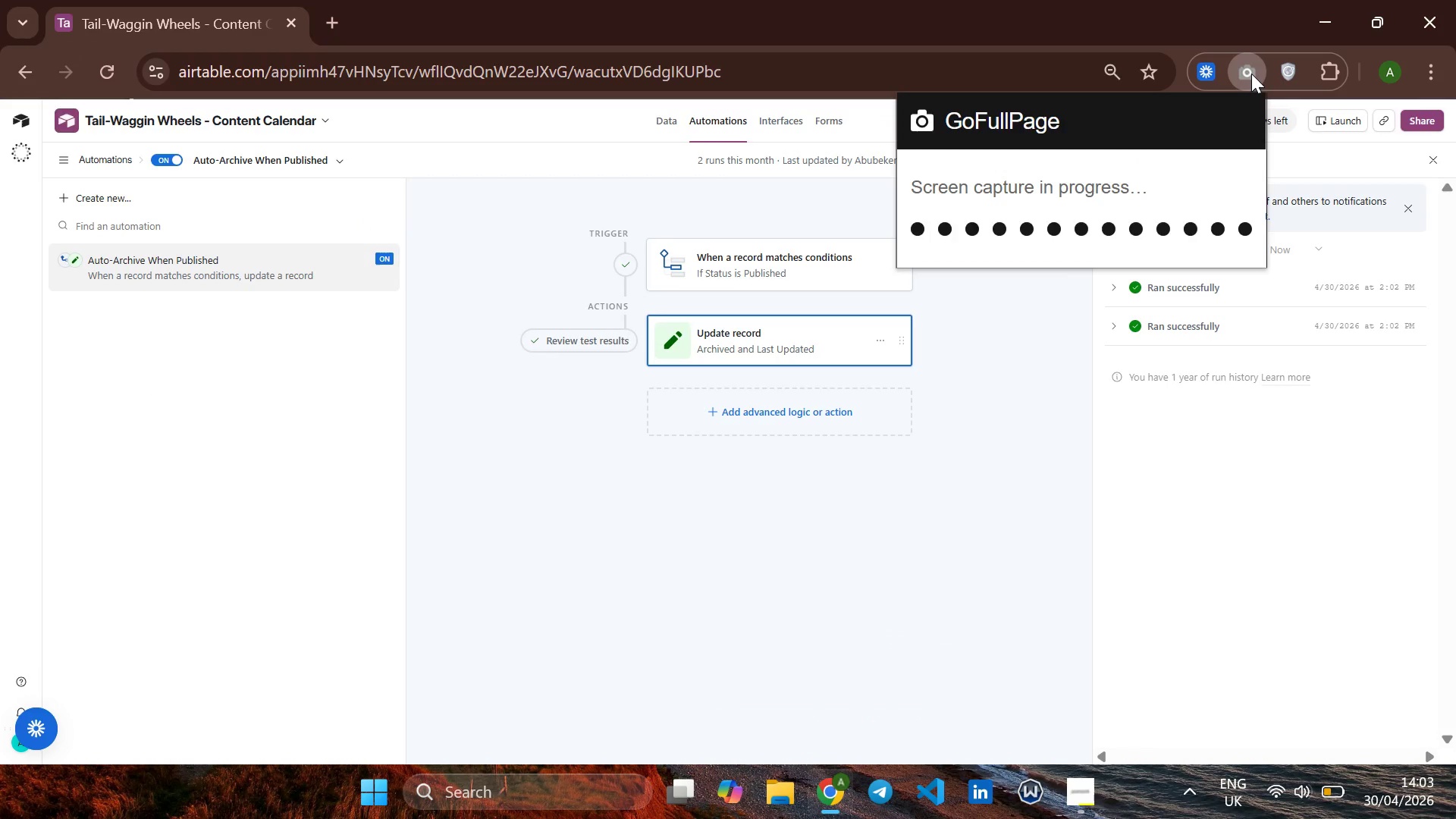 
left_click([1248, 140])
 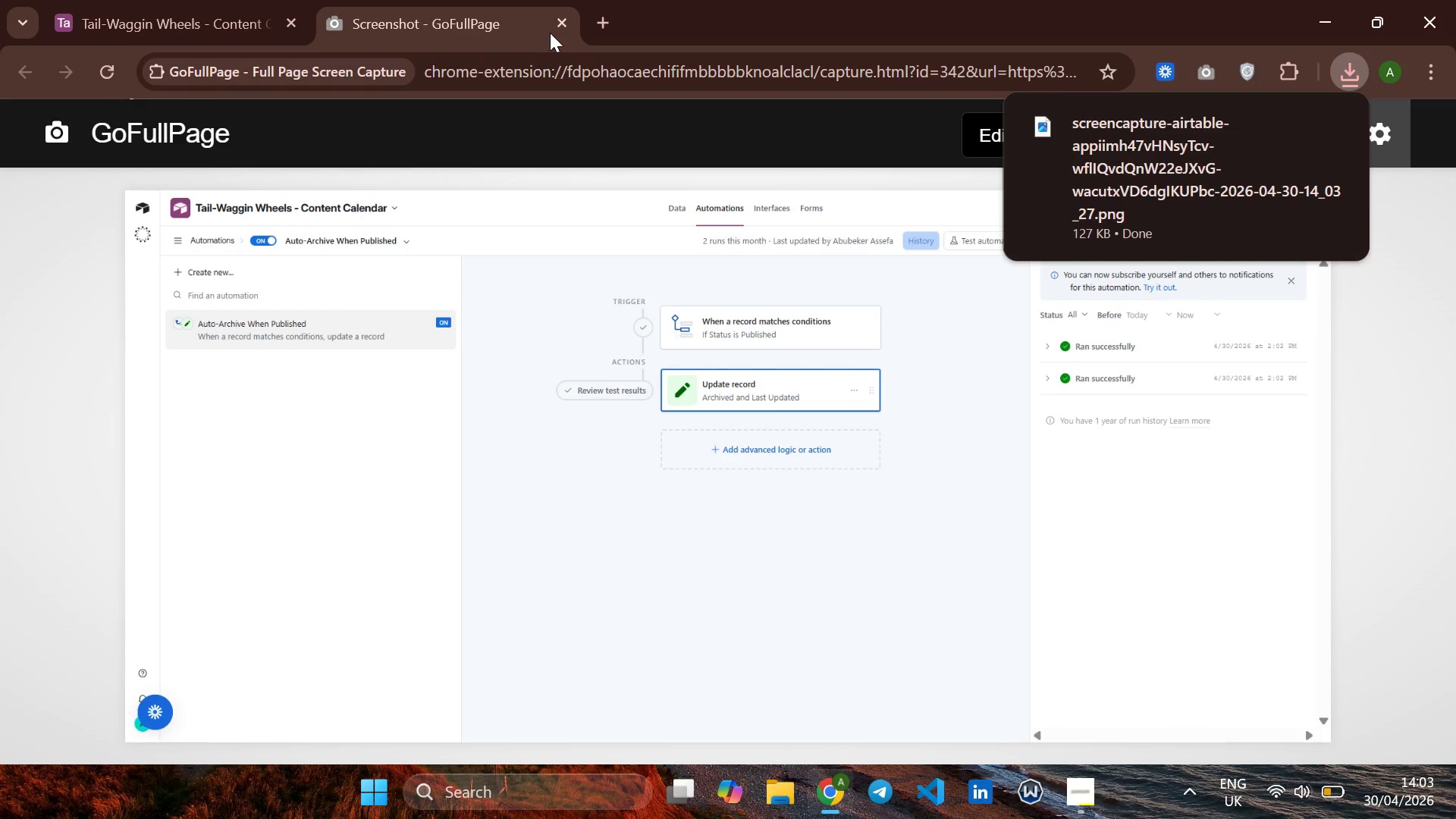 
left_click([564, 21])
 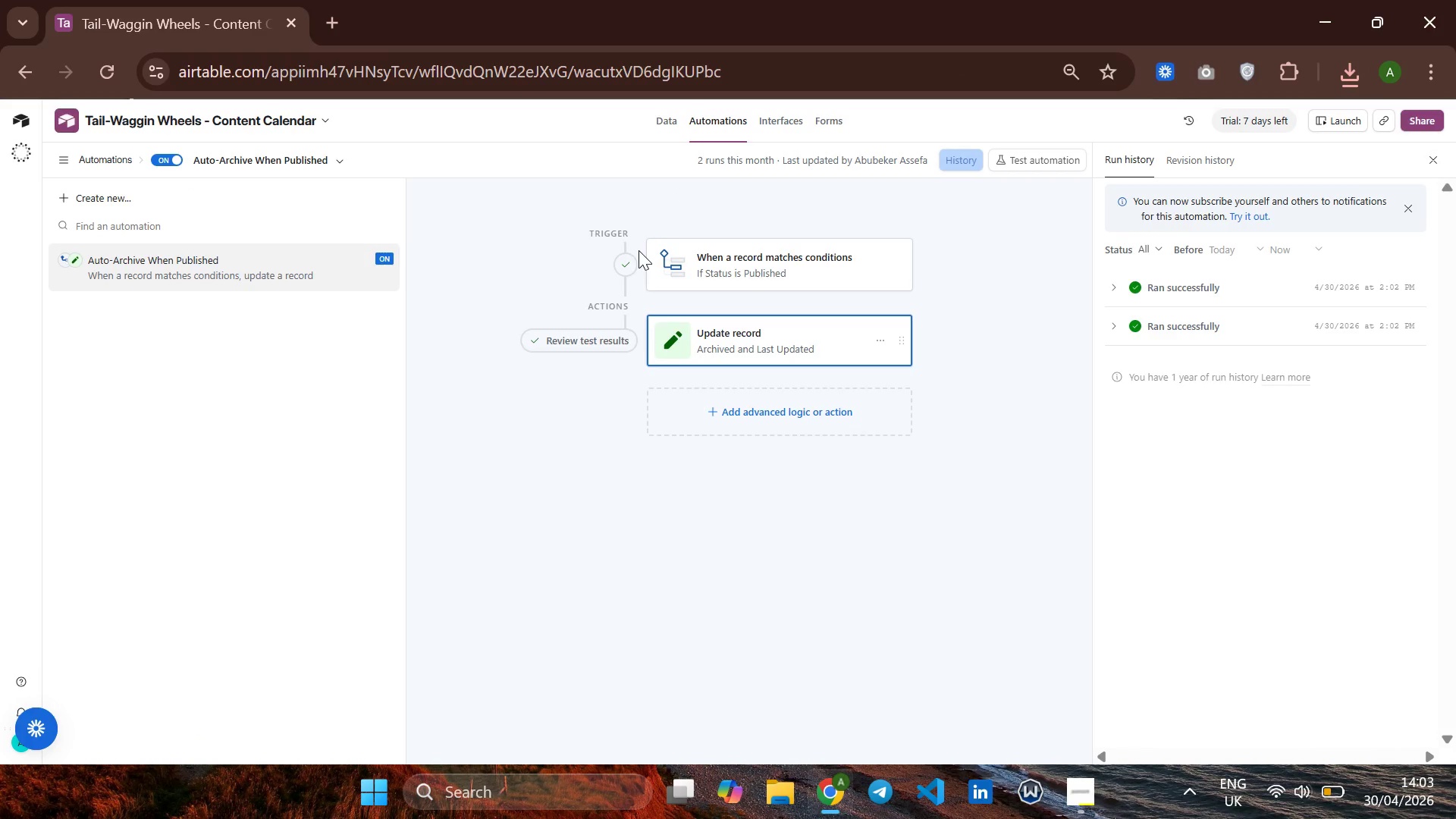 
wait(7.51)
 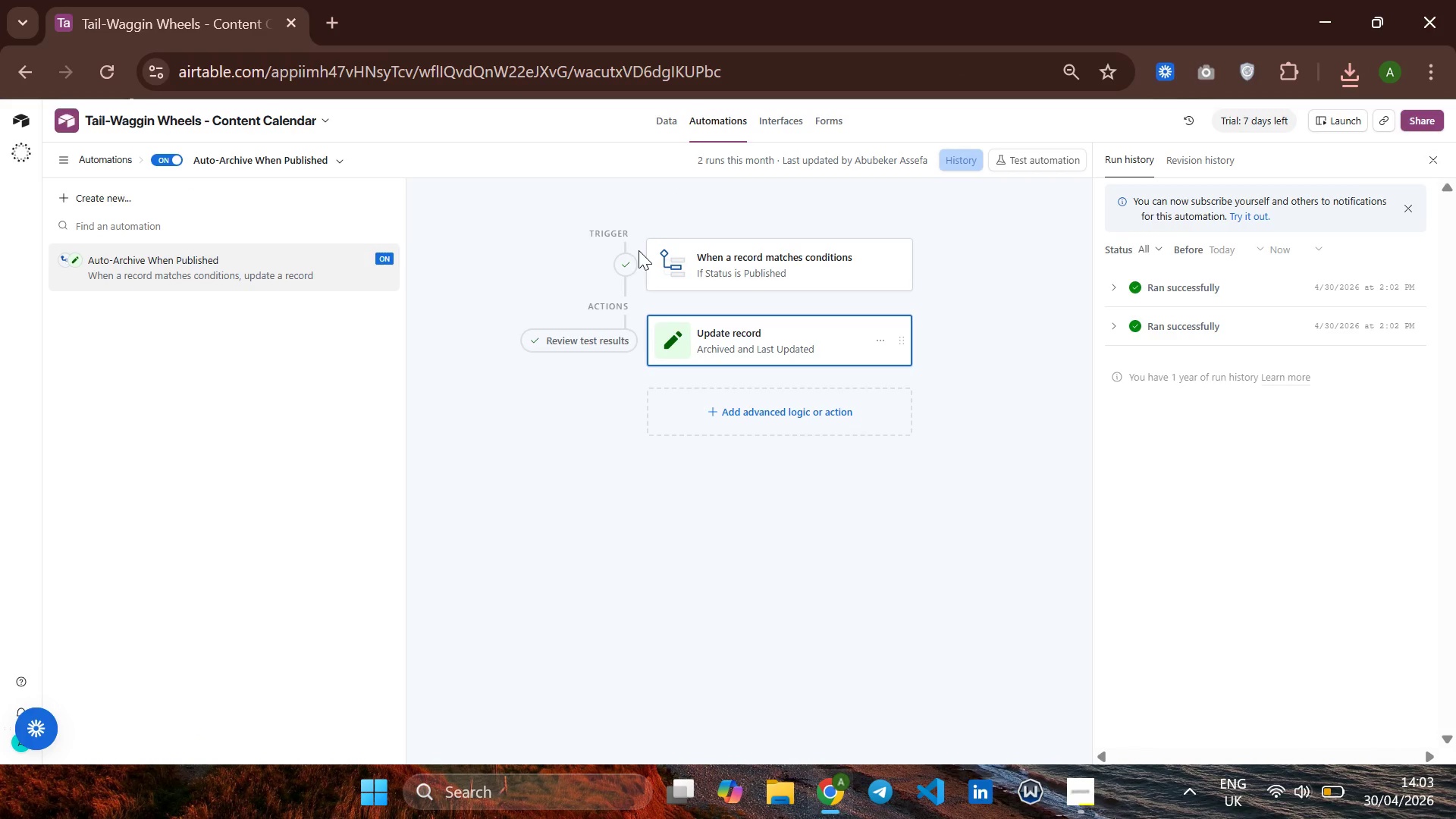 
left_click([670, 114])
 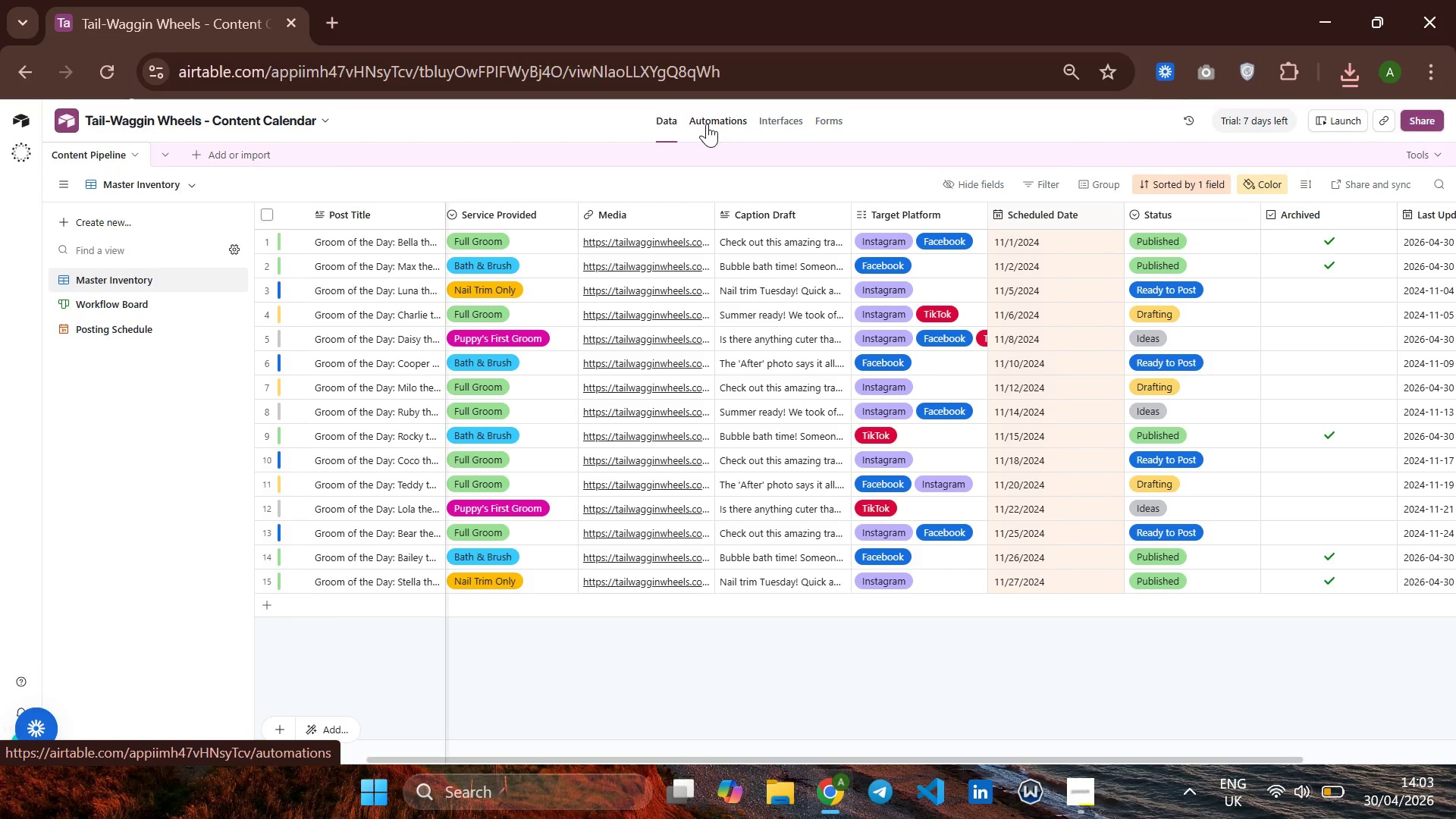 
mouse_move([629, 401])
 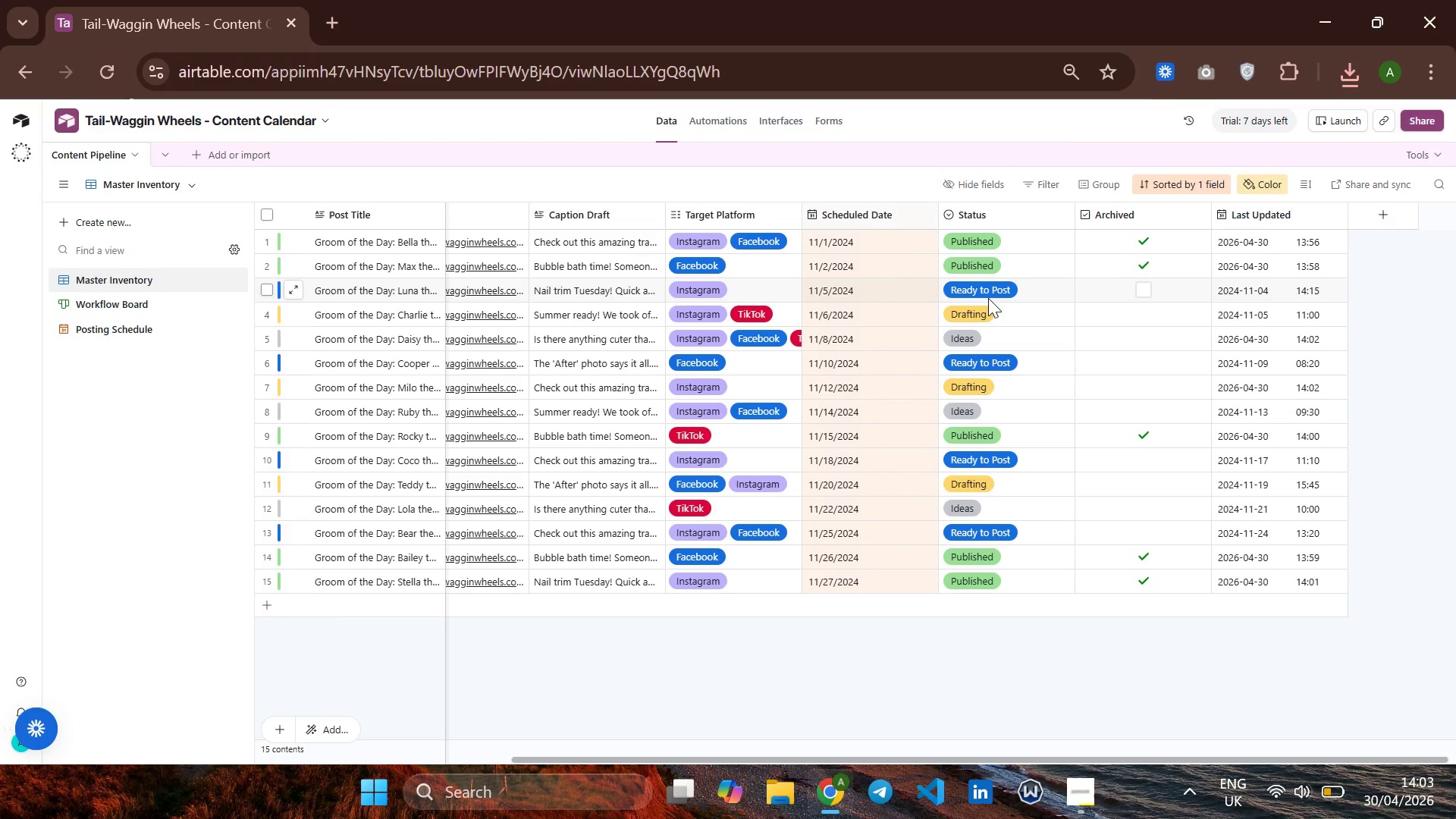 
left_click([979, 308])
 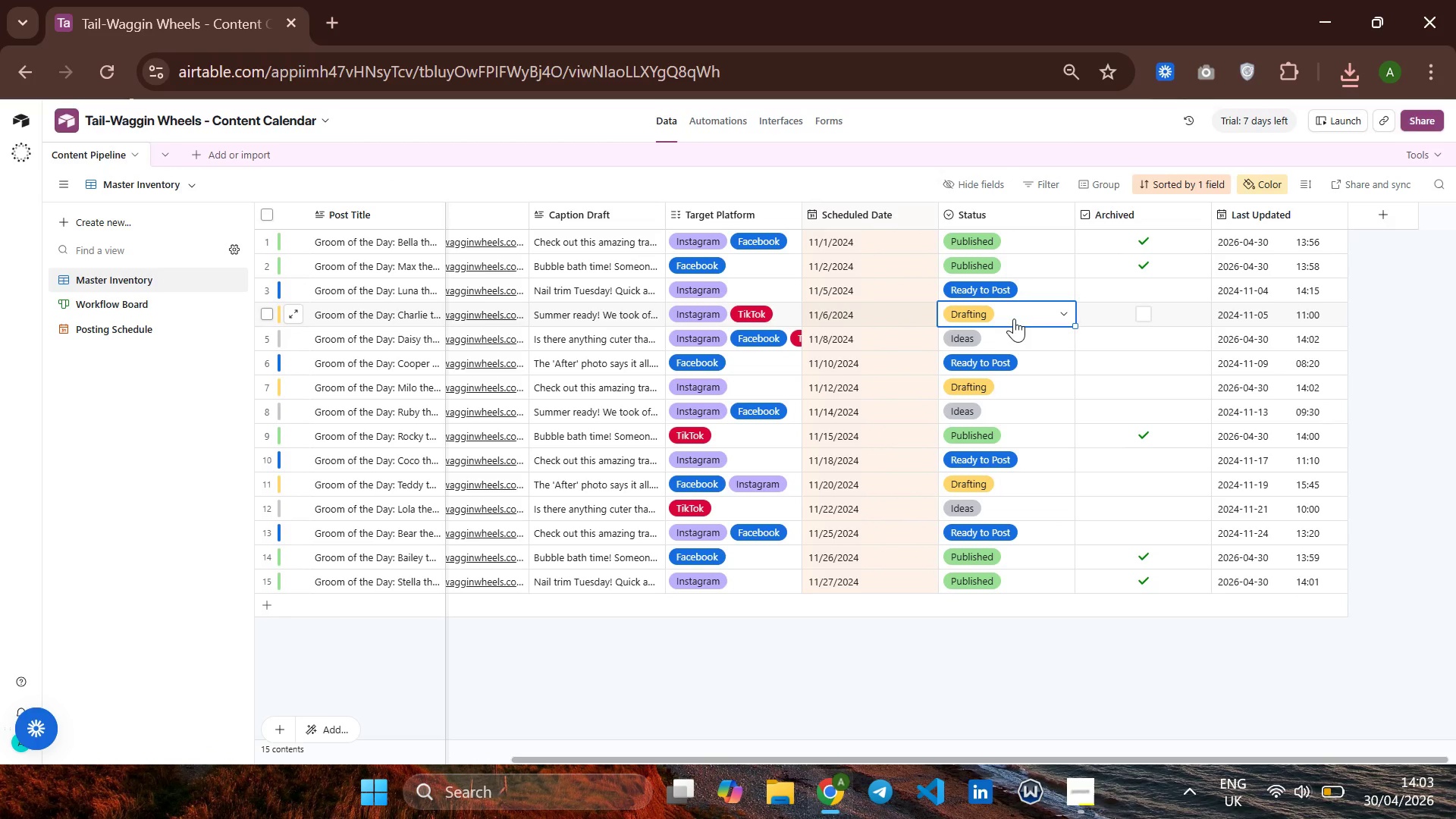 
left_click([1015, 313])
 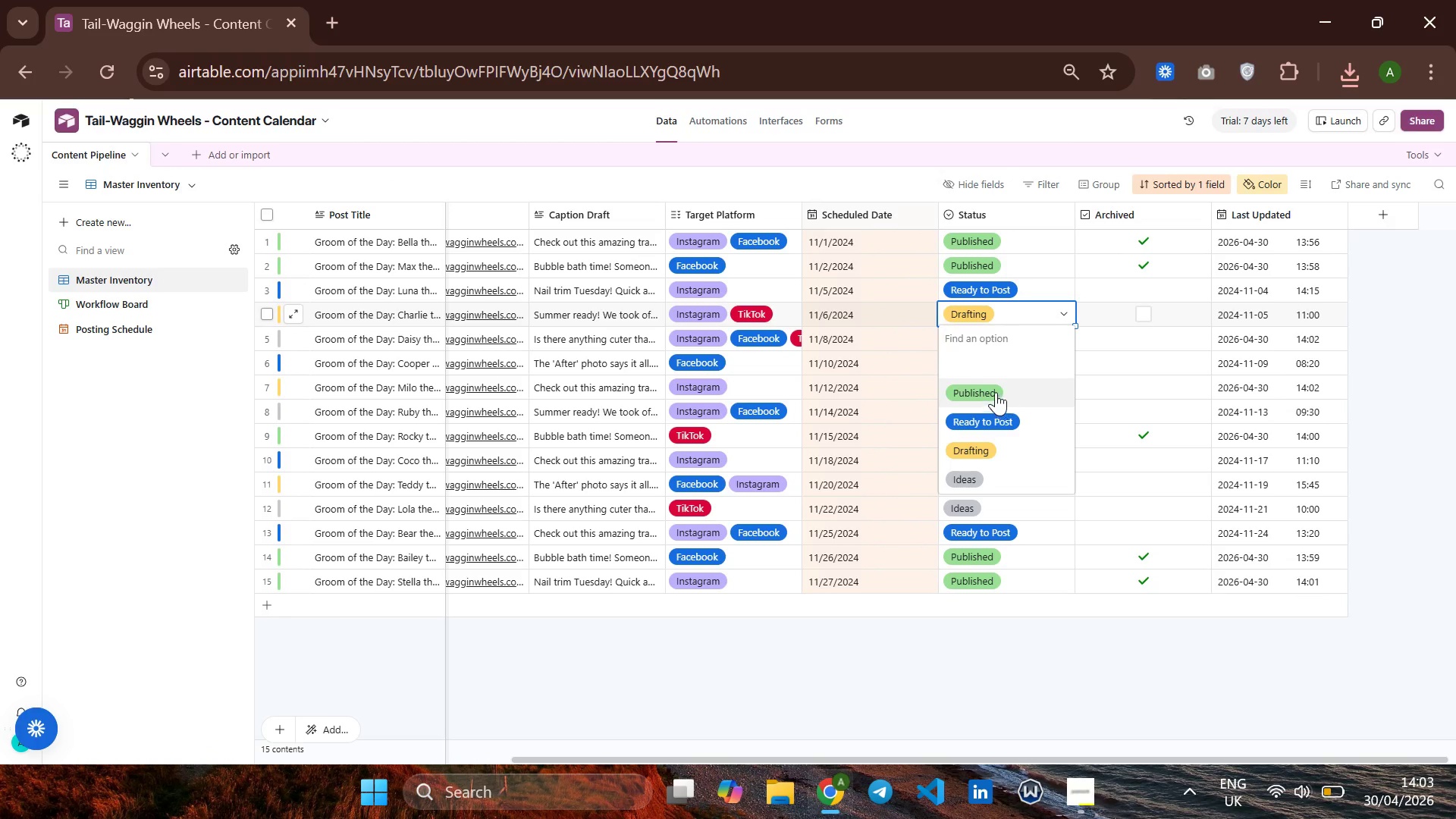 
left_click([994, 389])
 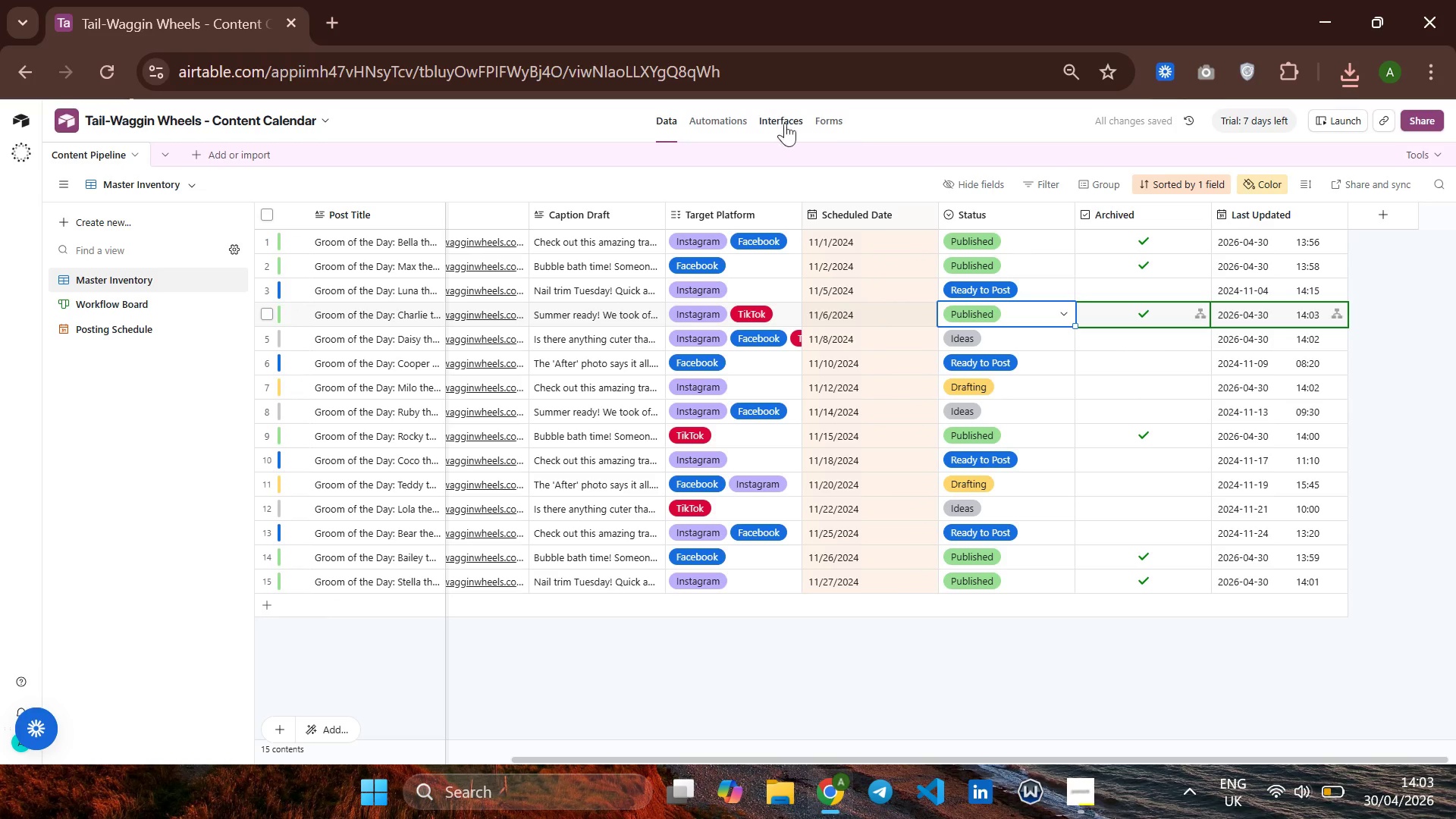 
wait(7.56)
 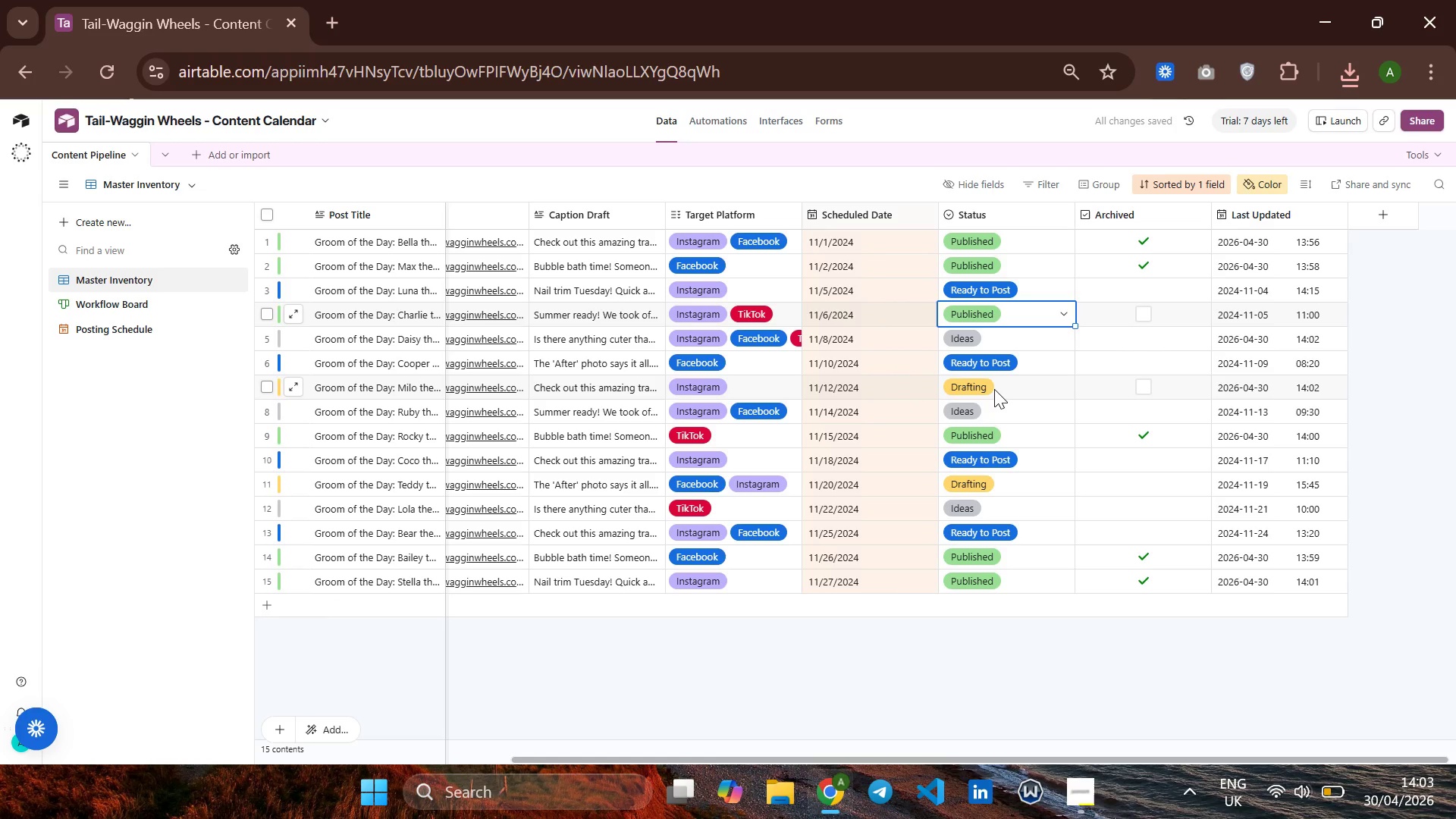 
left_click([701, 127])
 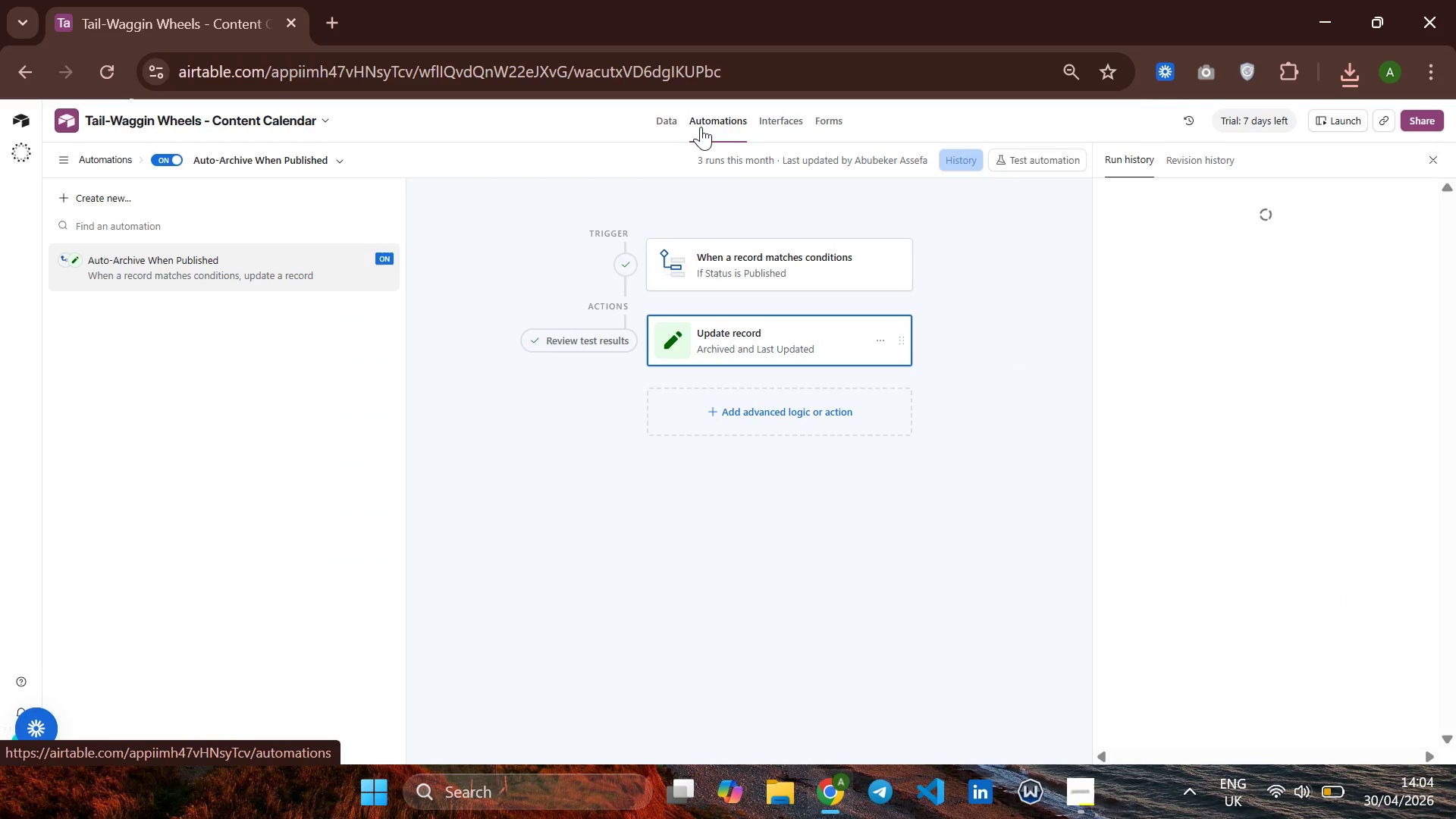 
wait(8.39)
 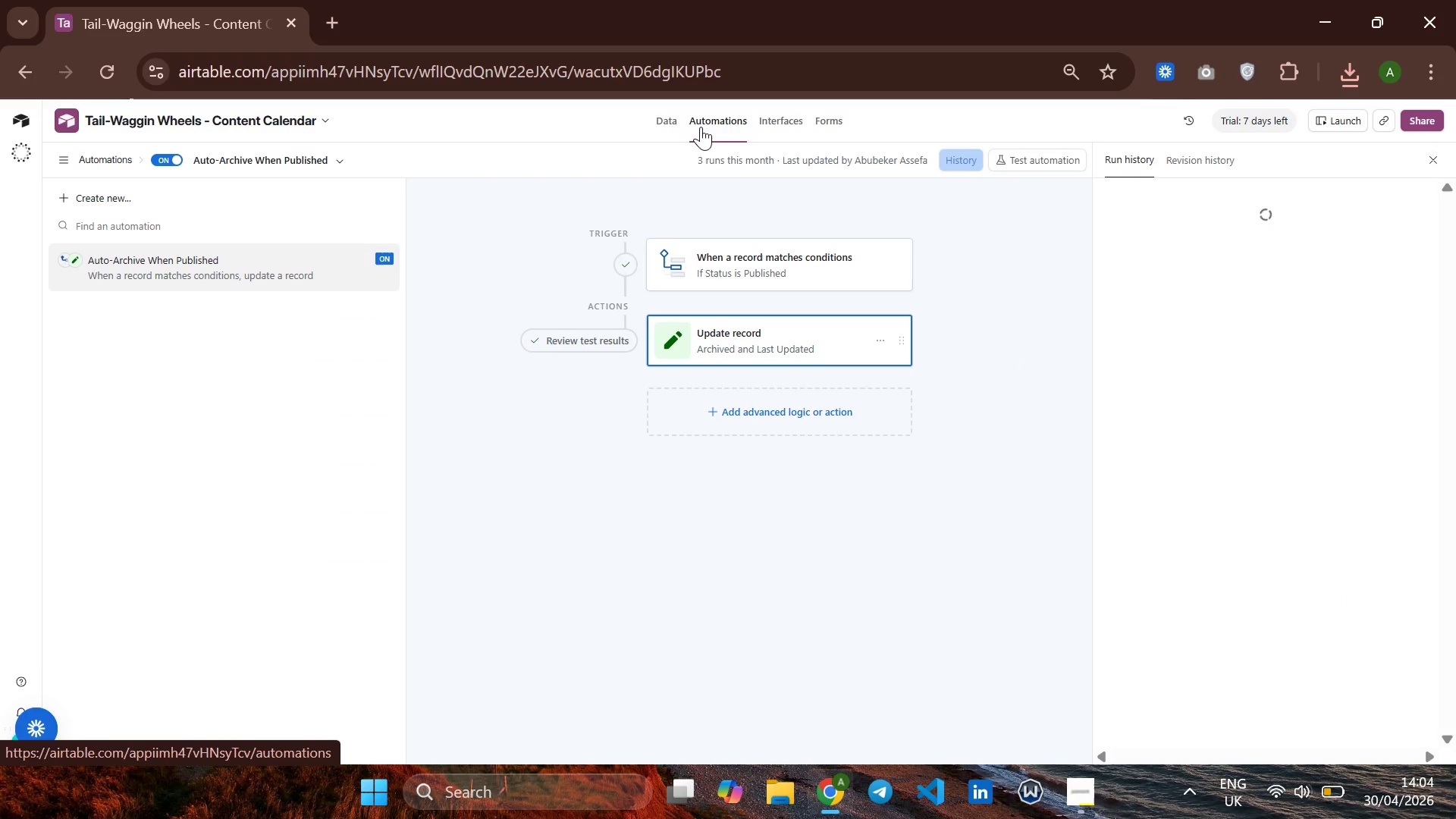 
left_click([1072, 789])